 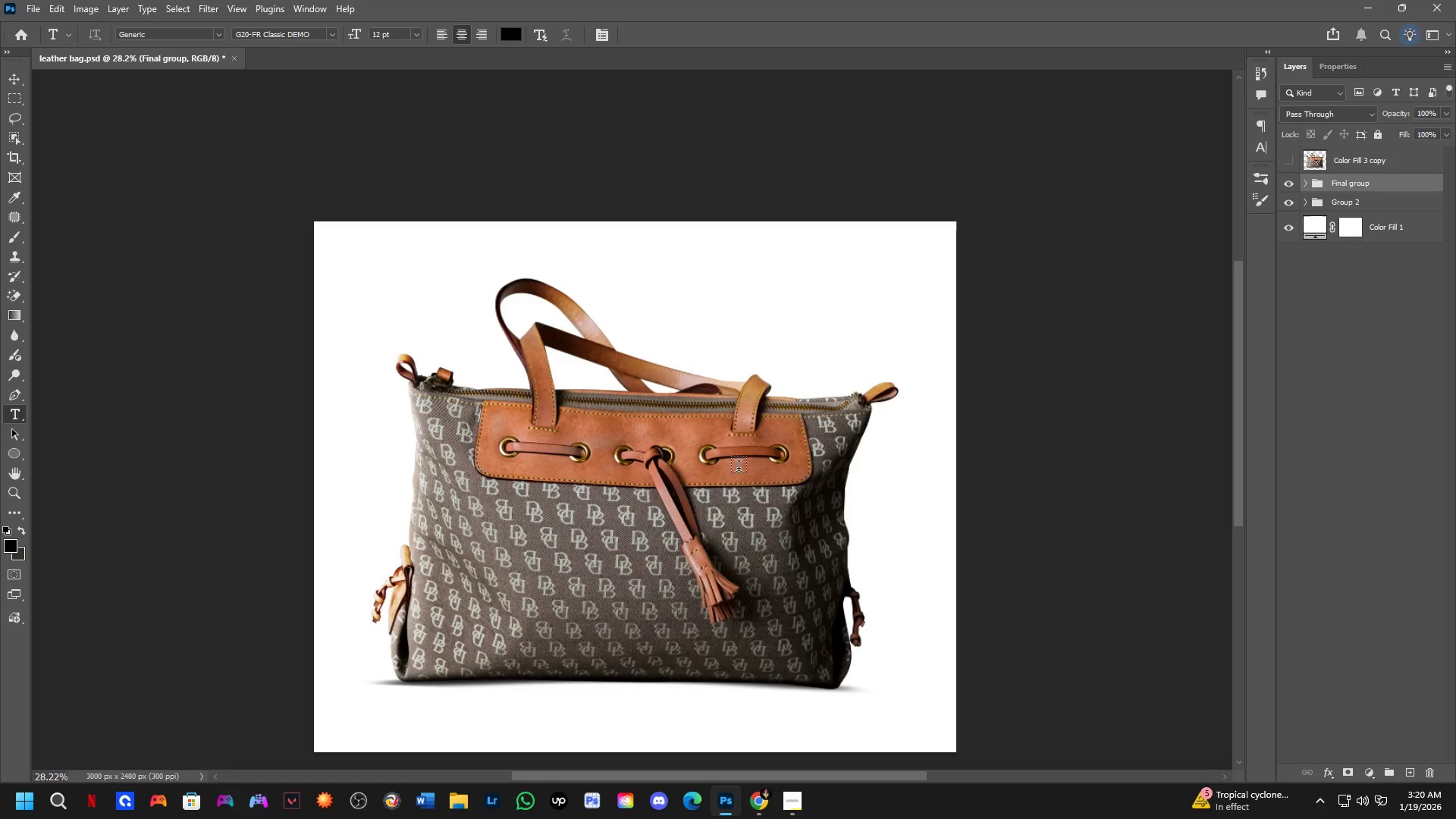 
hold_key(key=ShiftLeft, duration=0.89)
 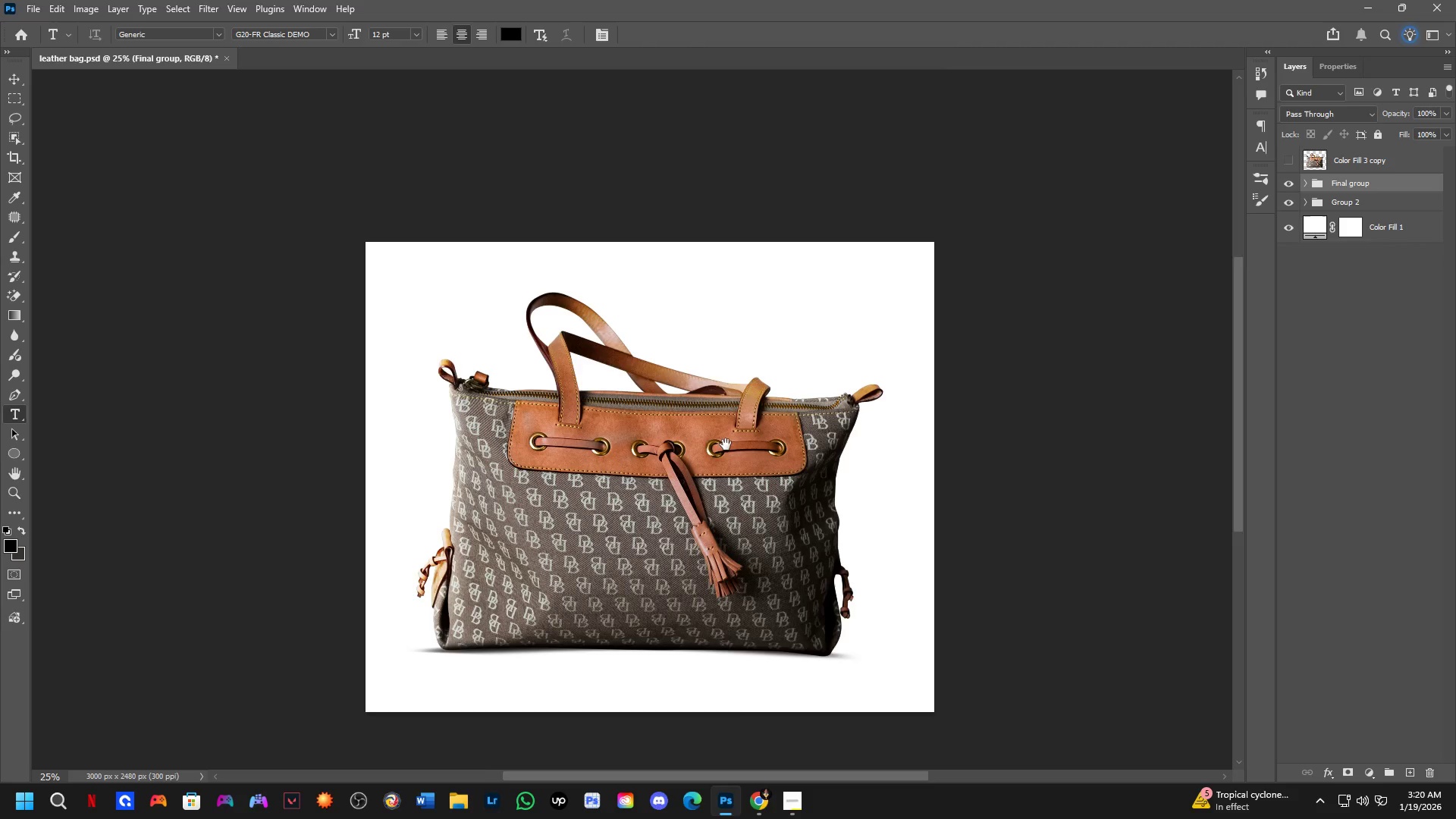 
hold_key(key=Space, duration=0.53)
 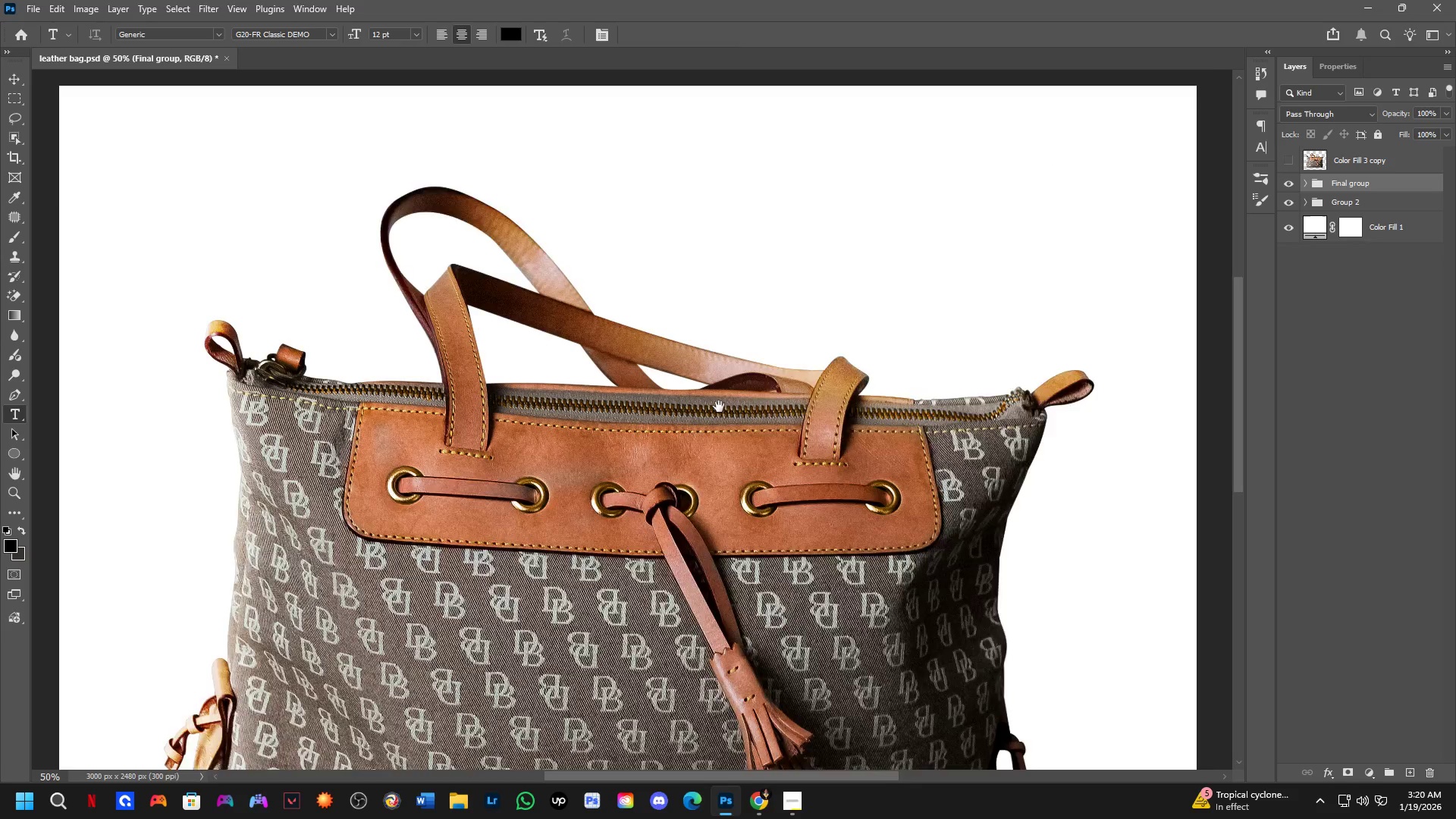 
scroll: coordinate [719, 469], scroll_direction: up, amount: 2.0
 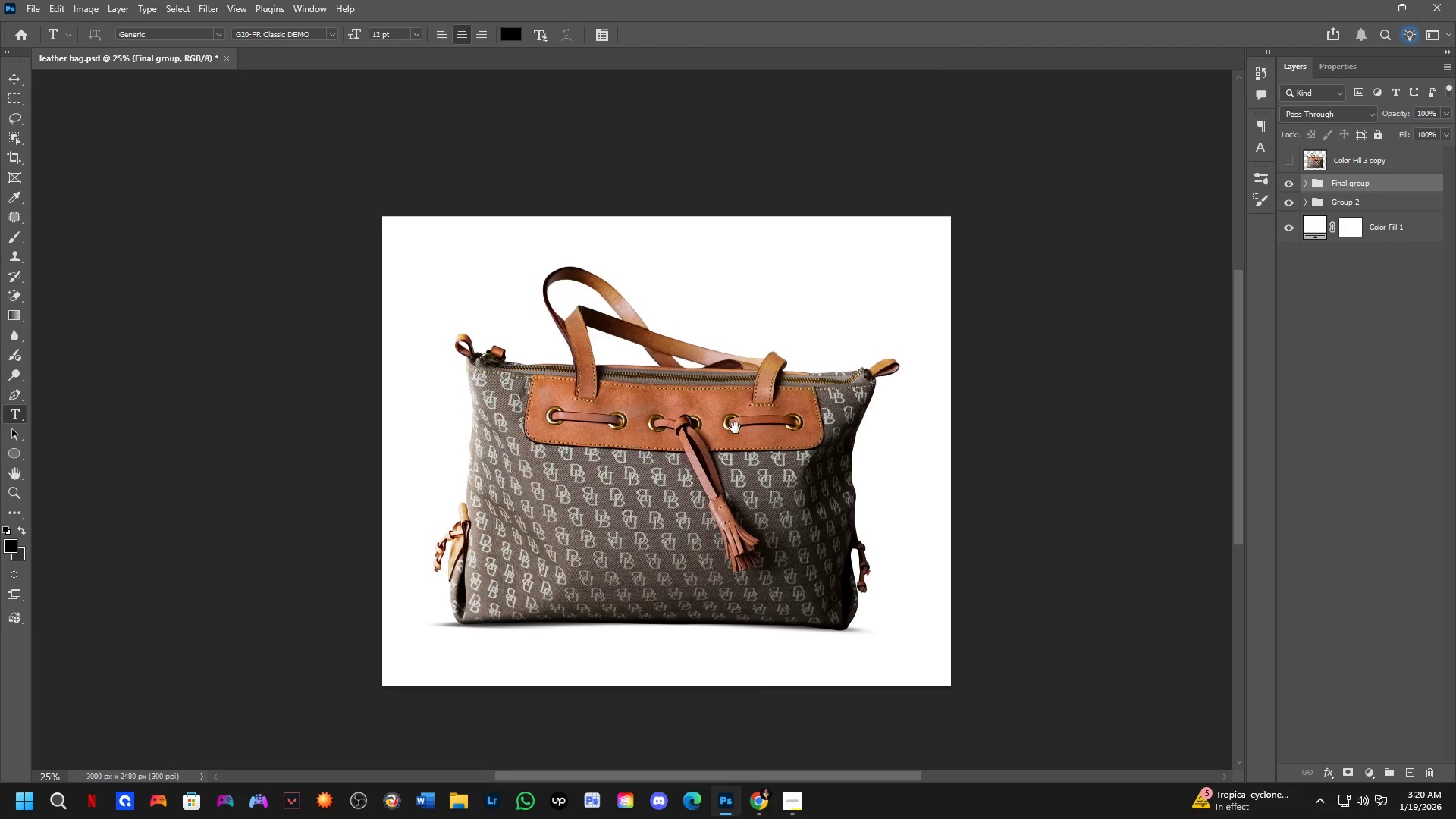 
left_click_drag(start_coordinate=[711, 460], to_coordinate=[735, 428])
 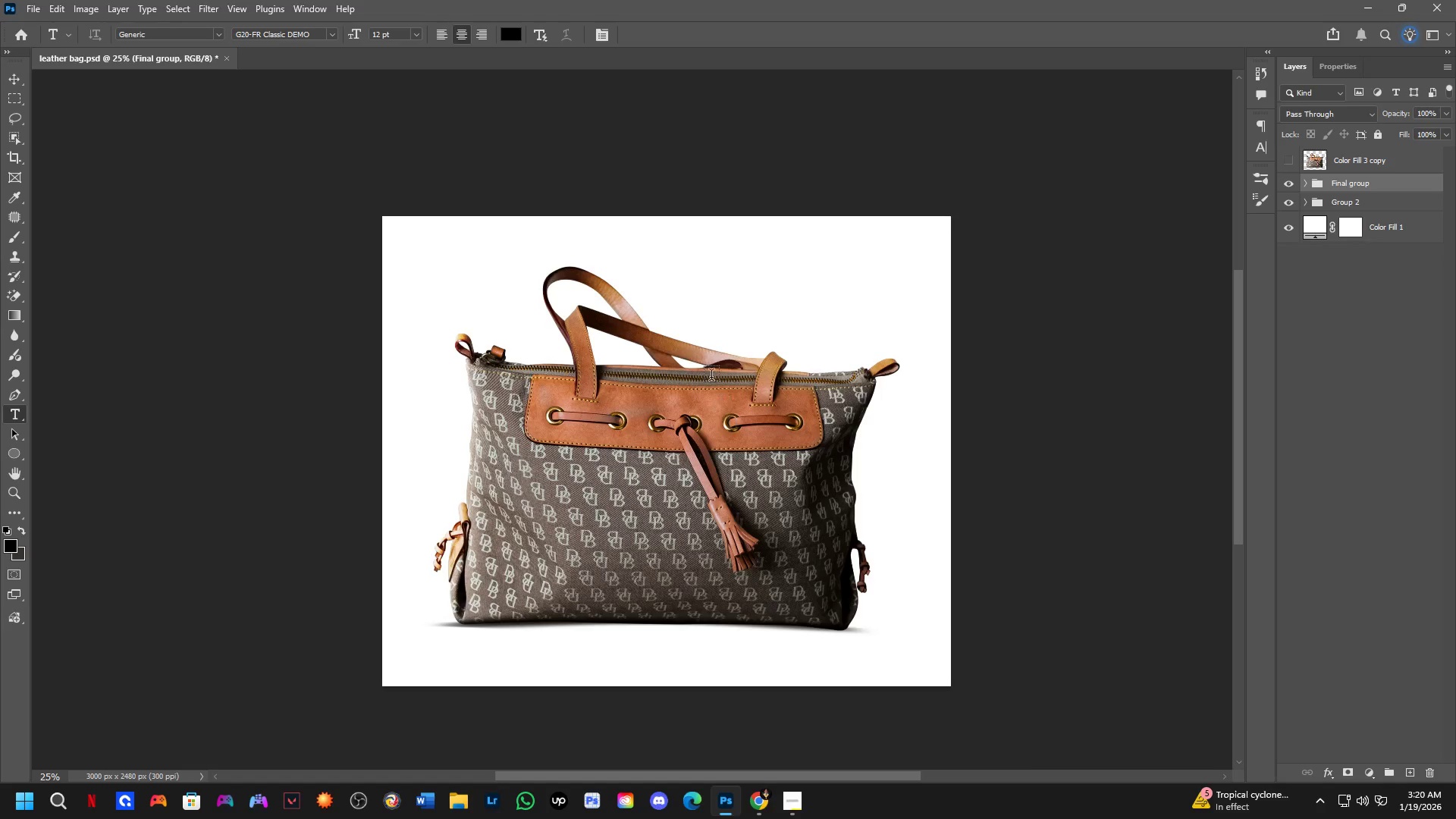 
key(Shift+ShiftLeft)
 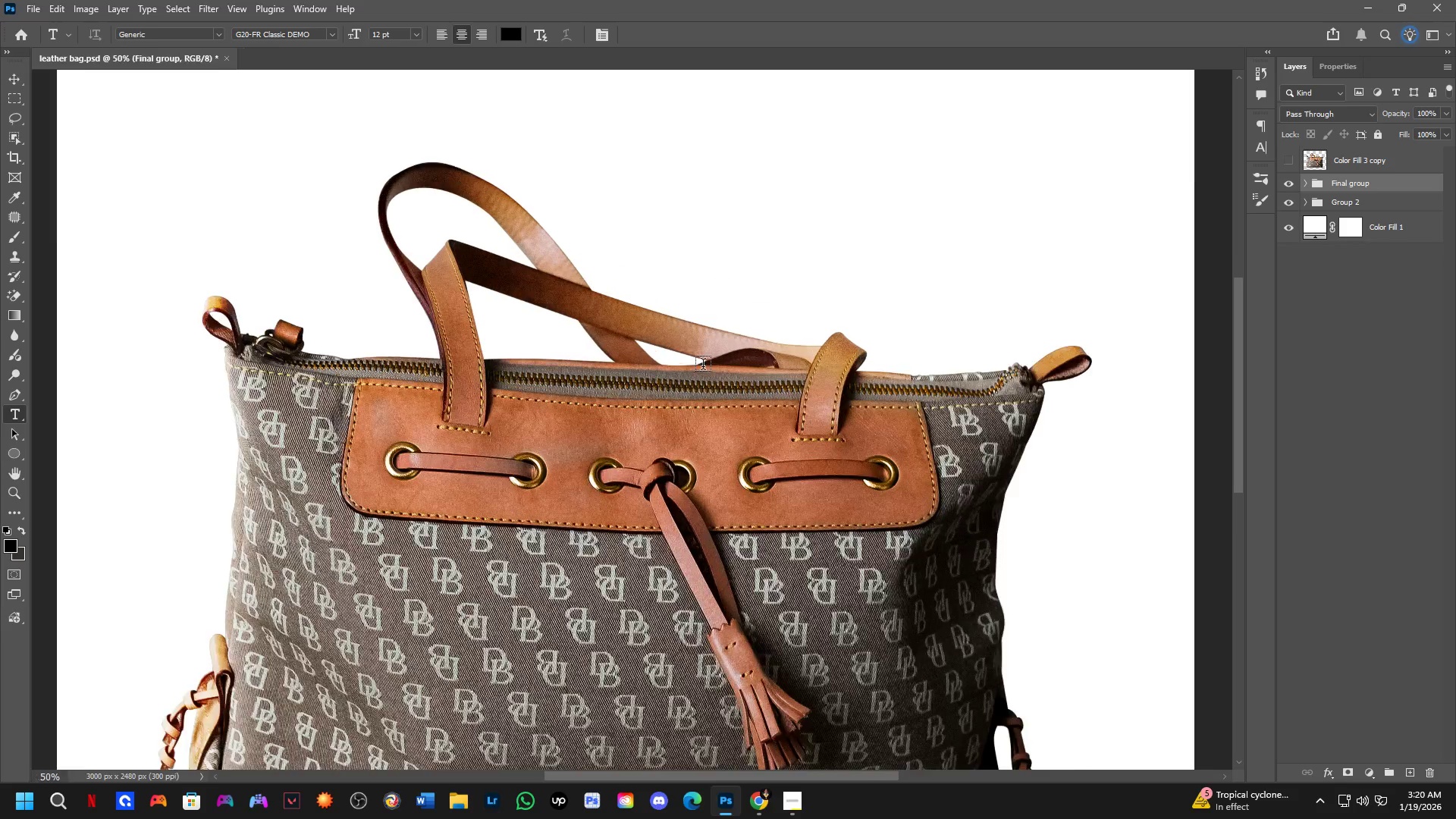 
hold_key(key=Space, duration=0.59)
 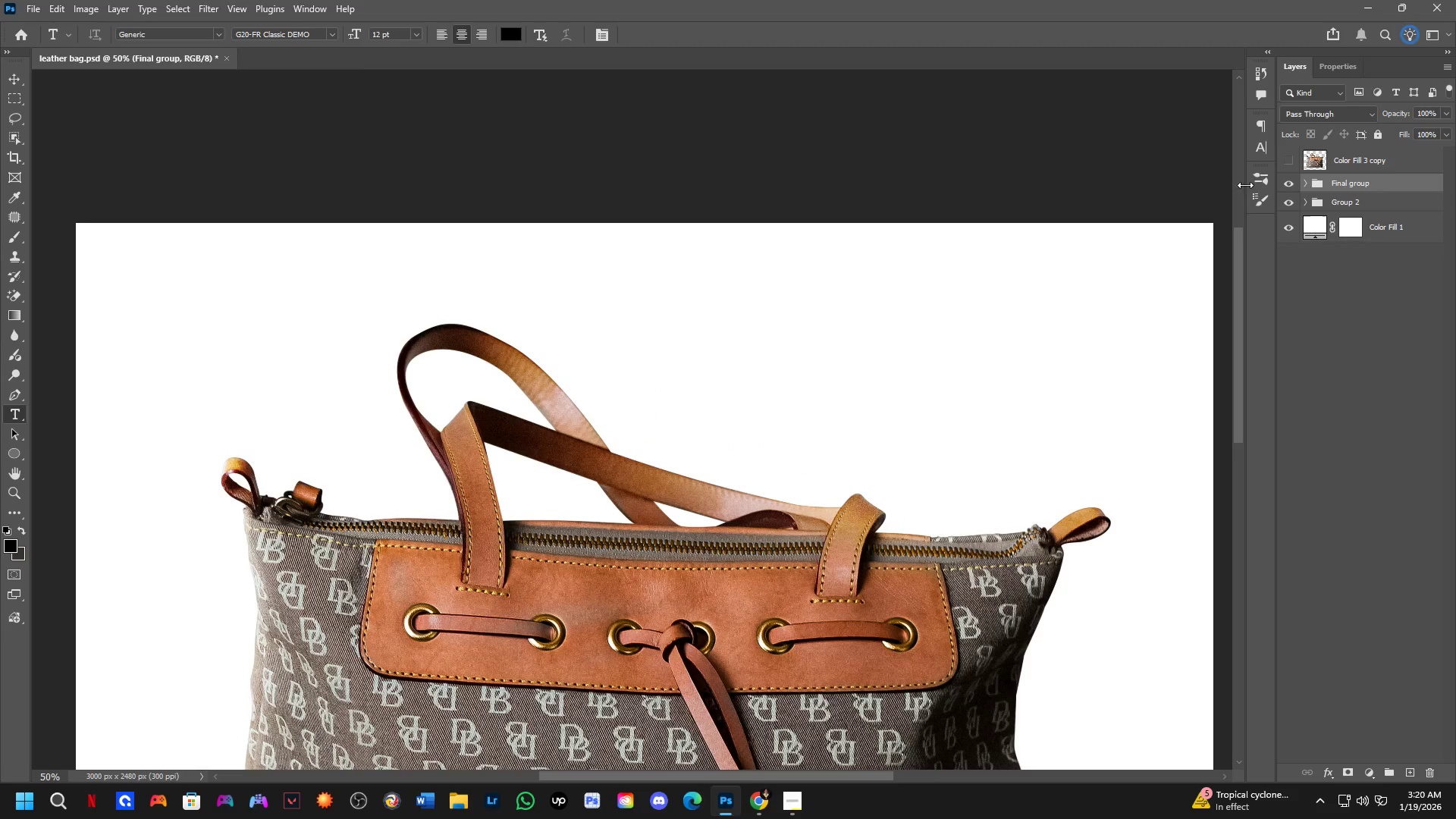 
left_click_drag(start_coordinate=[709, 336], to_coordinate=[728, 497])
 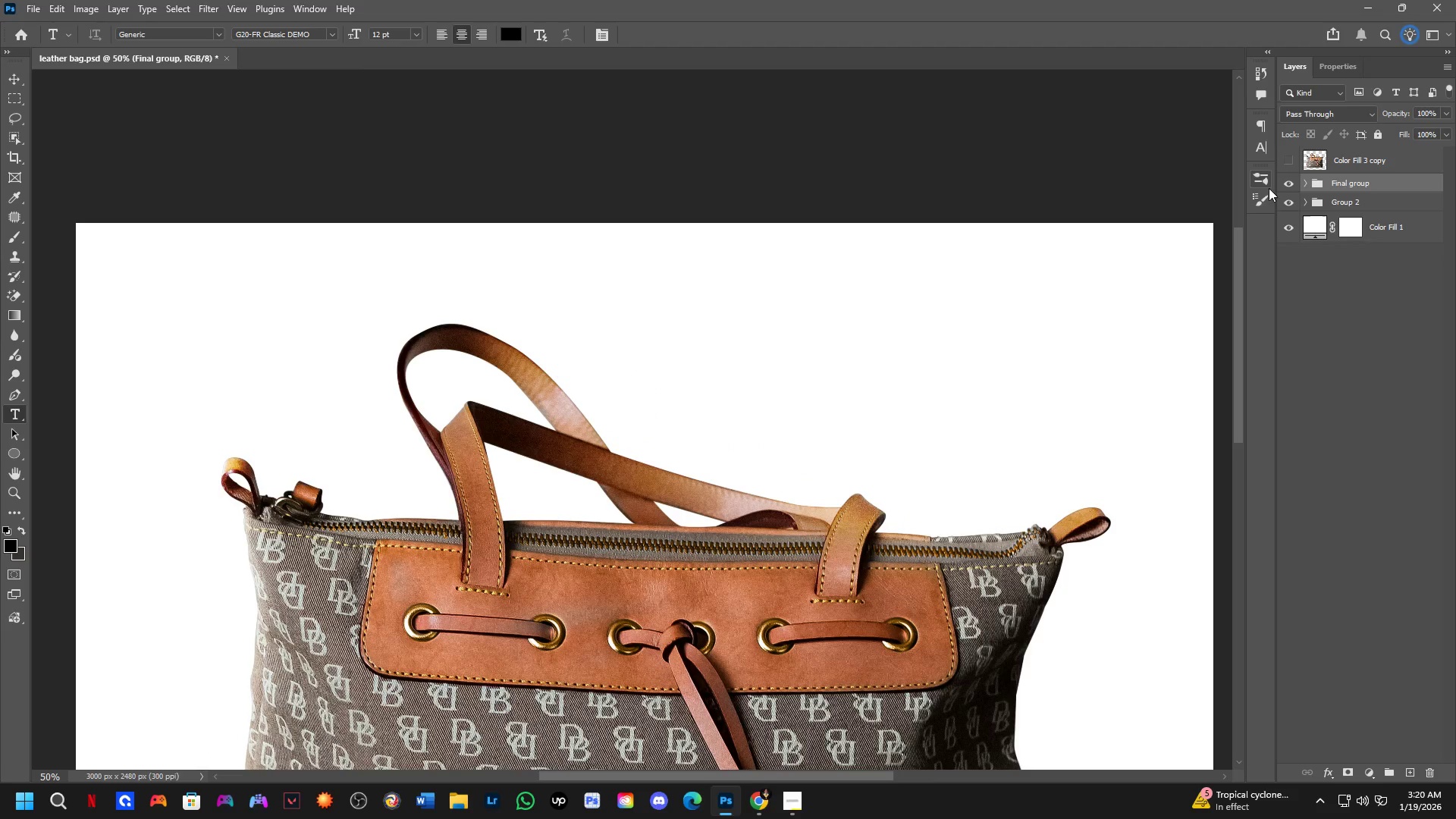 
scroll: coordinate [703, 366], scroll_direction: up, amount: 2.0
 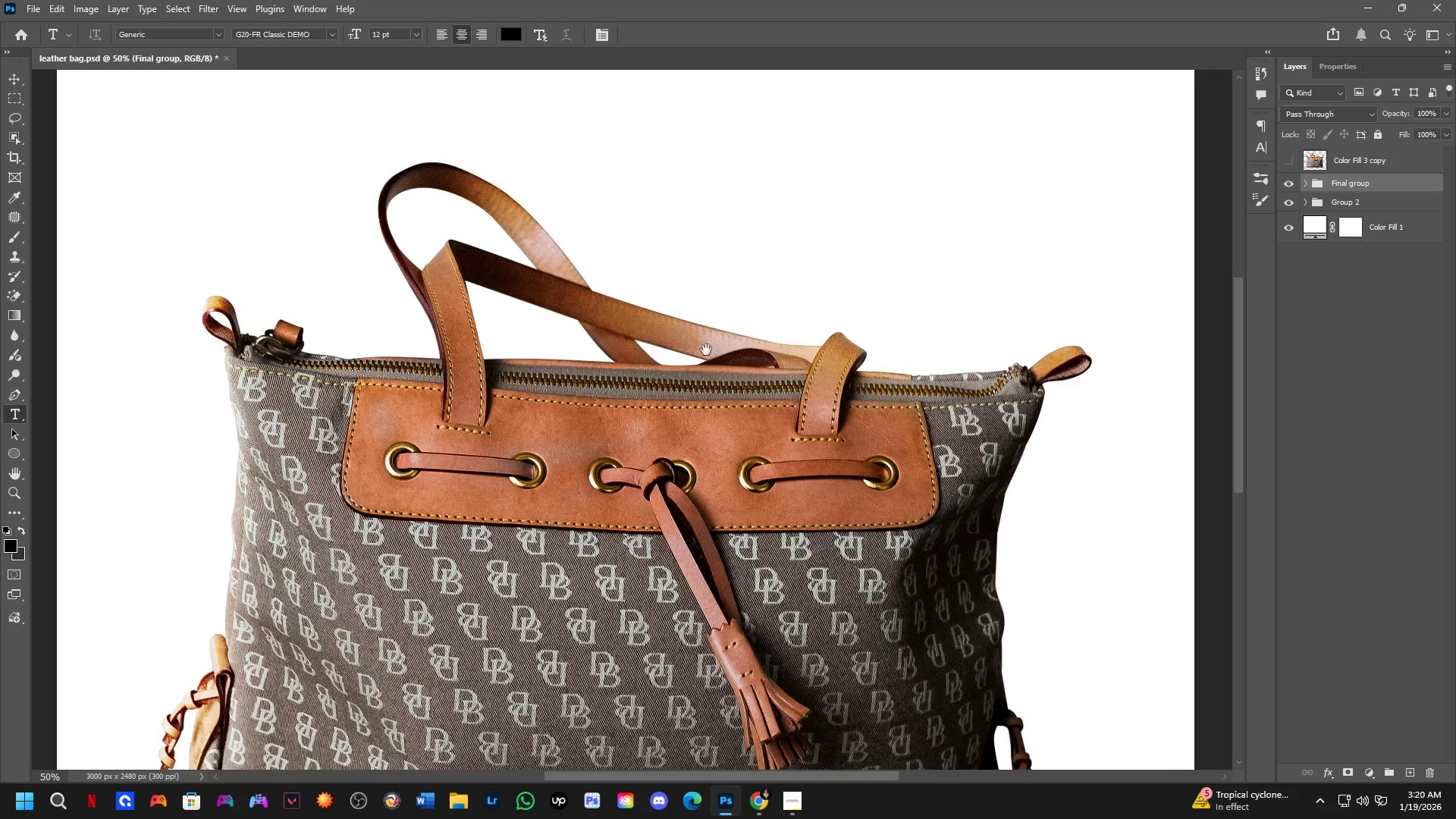 
key(Control+S)
 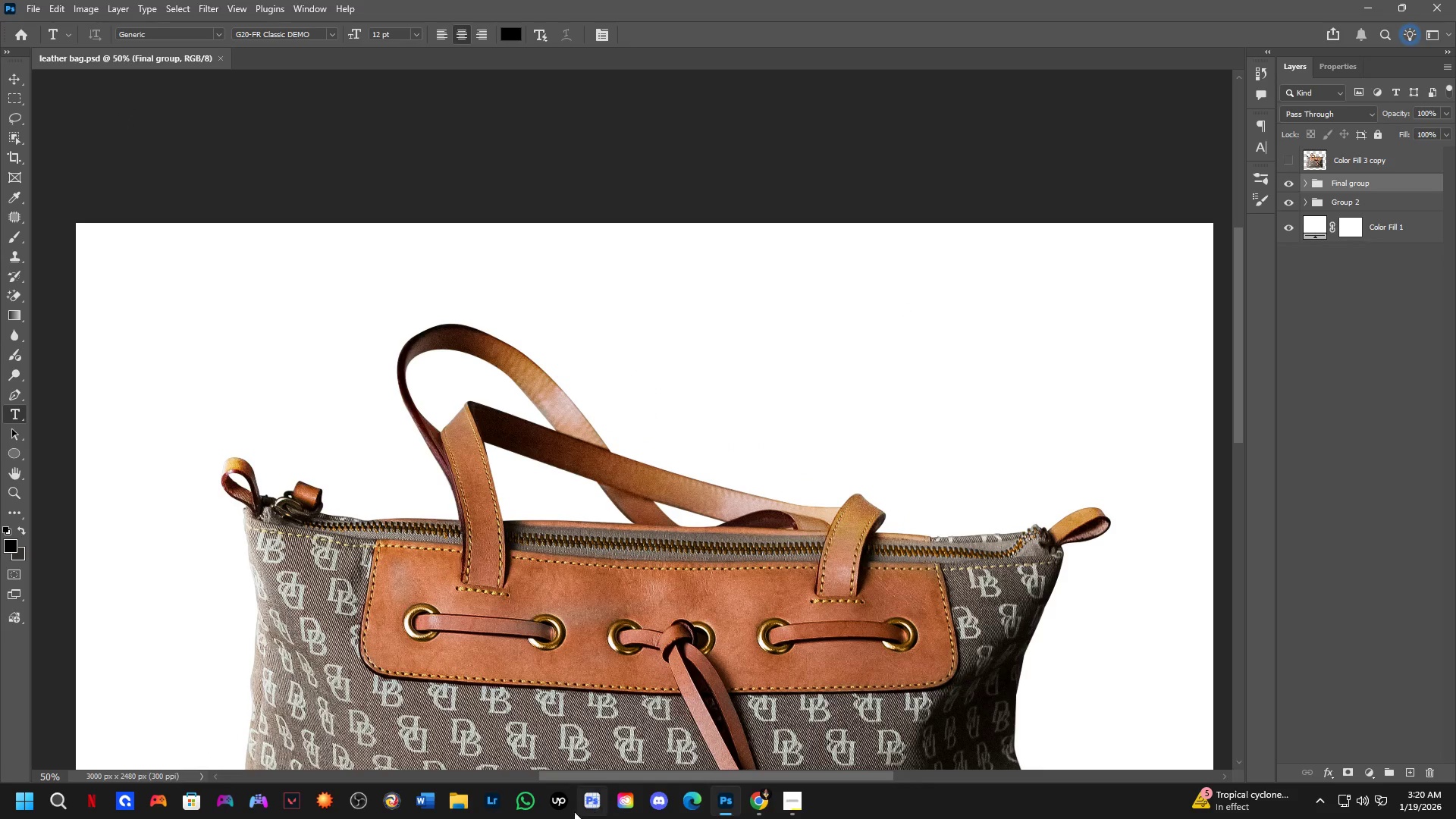 
left_click([461, 801])
 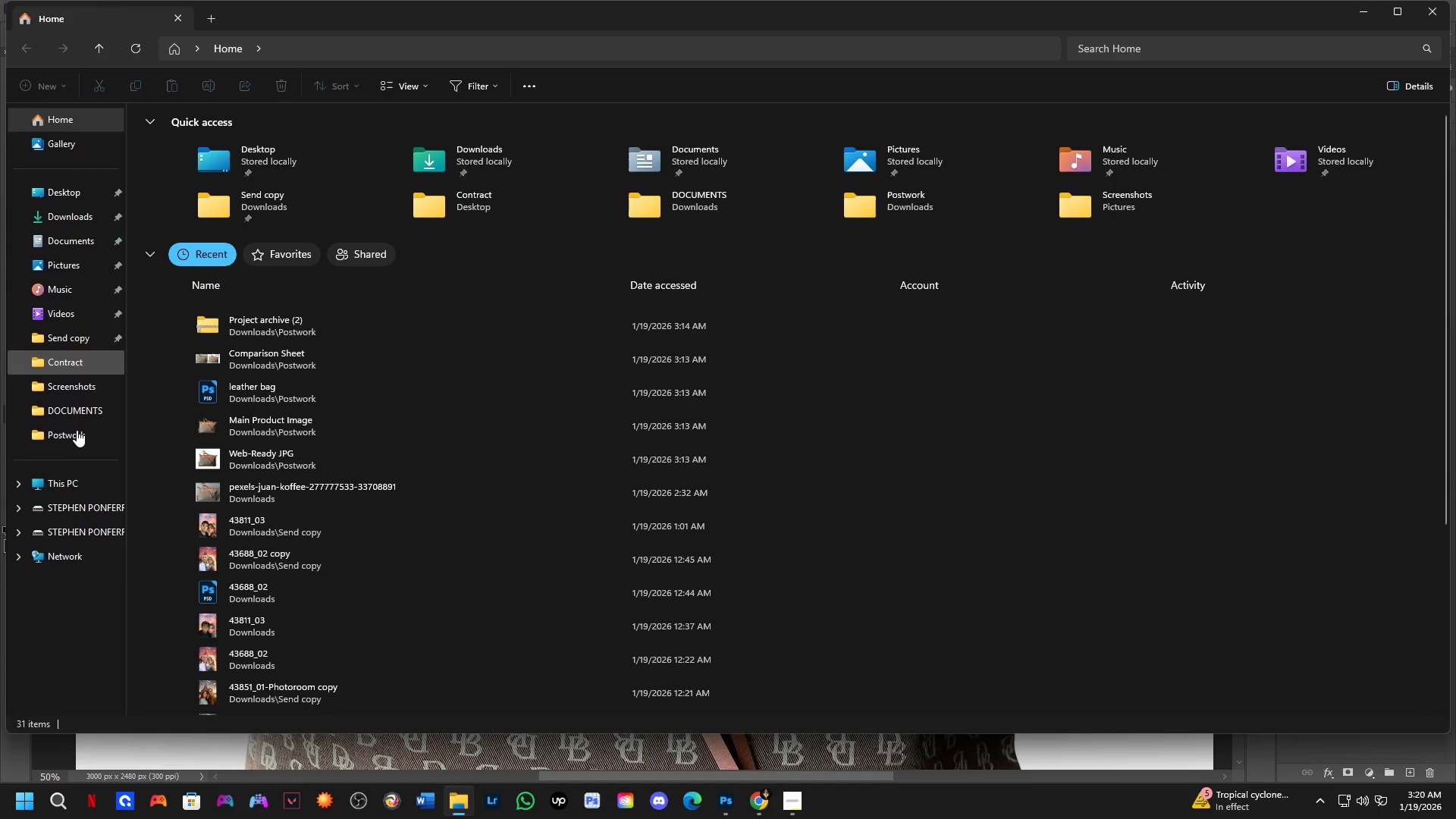 
left_click([76, 430])
 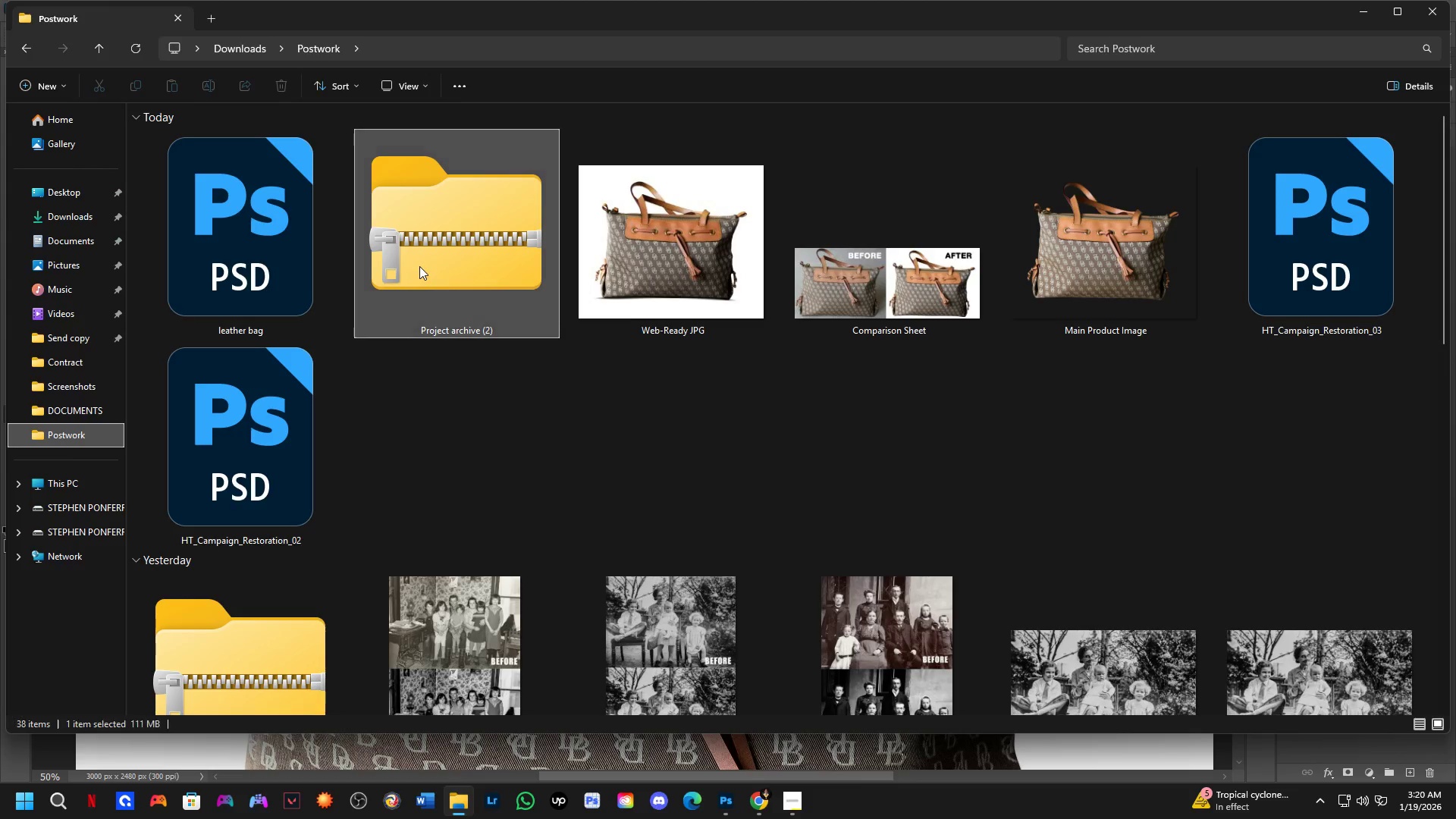 
double_click([419, 266])
 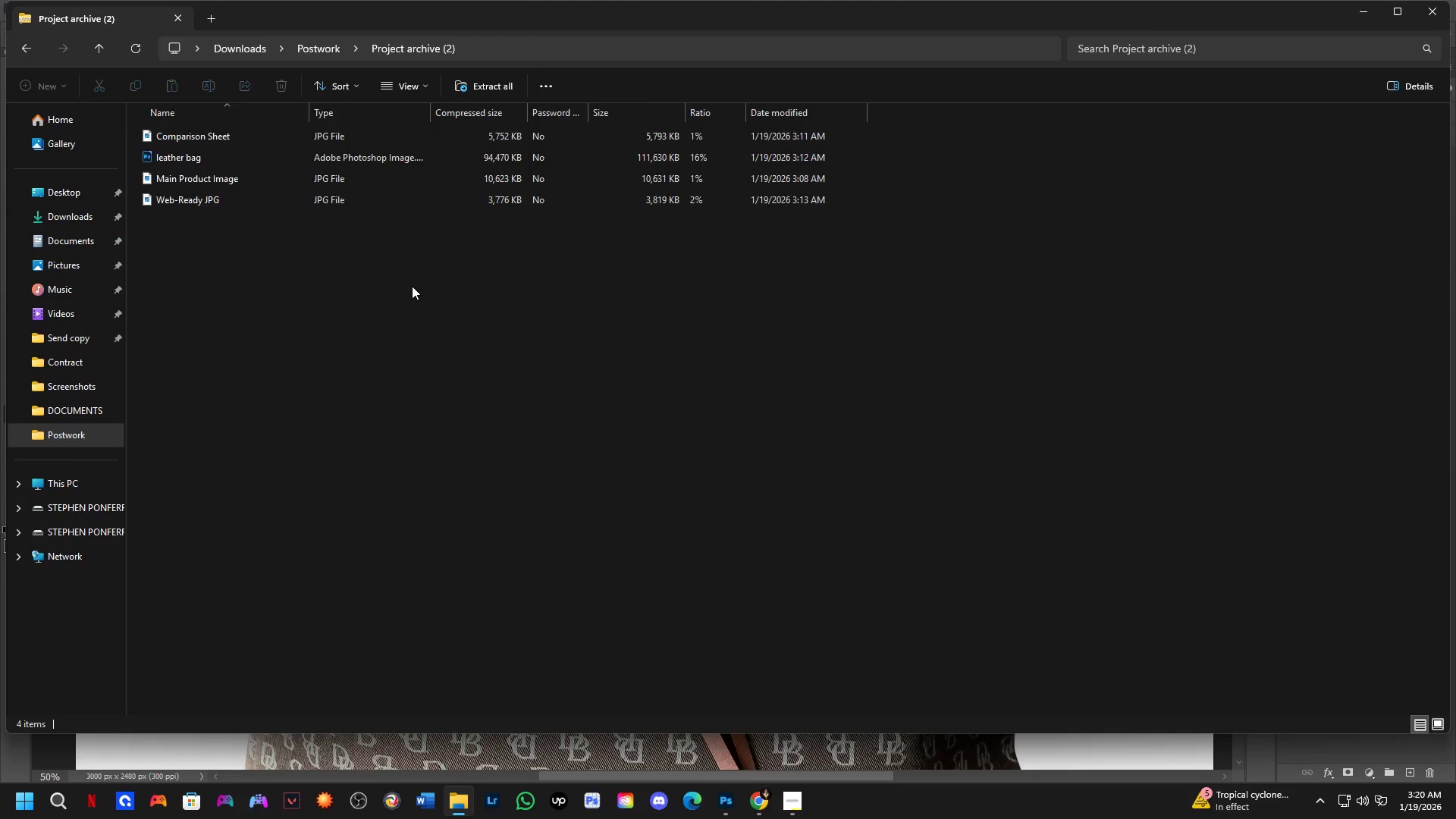 
hold_key(key=ControlLeft, duration=1.52)
hold_key(key=ControlLeft, duration=0.94)
scroll: coordinate [368, 314], scroll_direction: up, amount: 46.0
 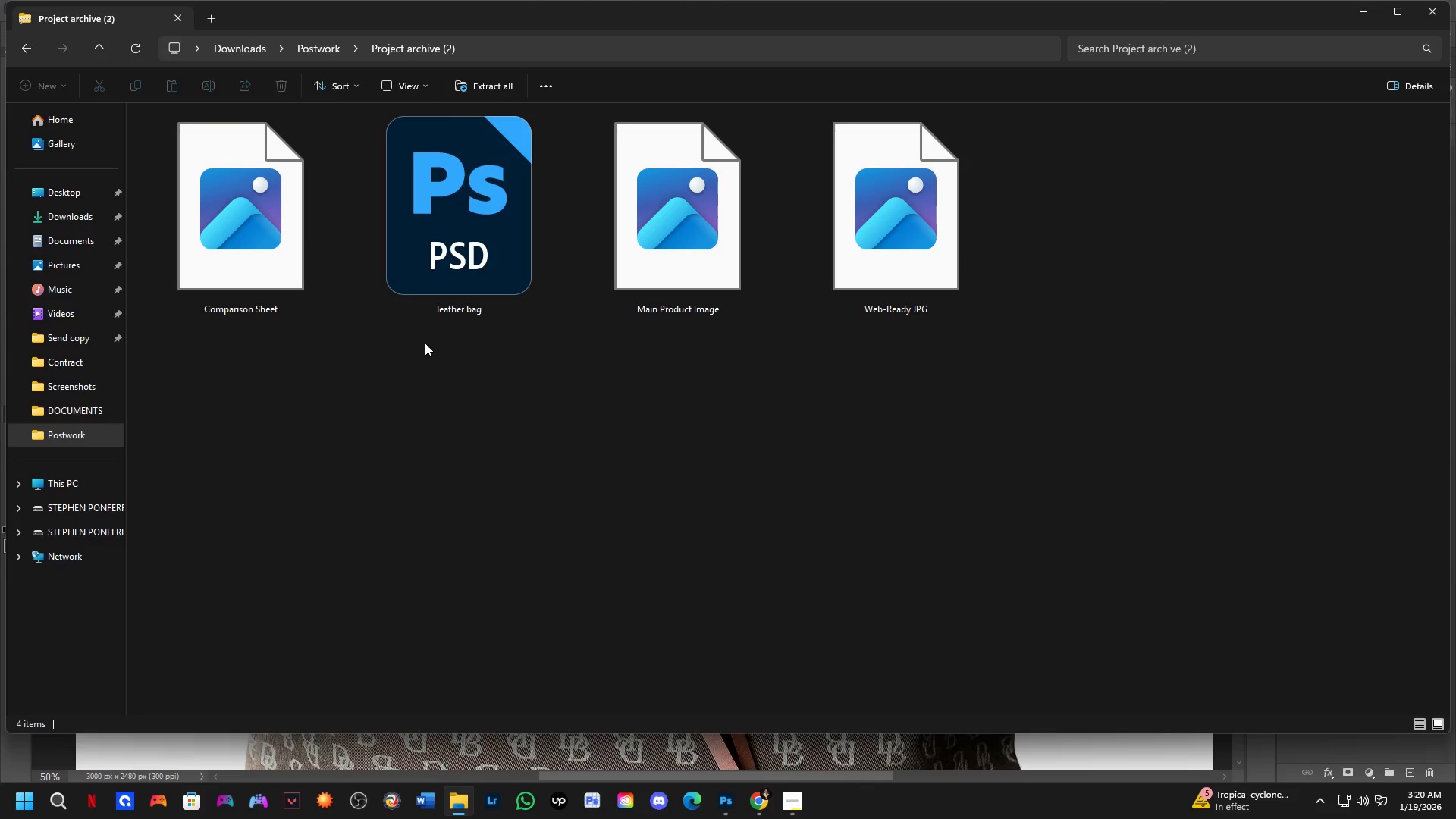 
left_click([253, 268])
 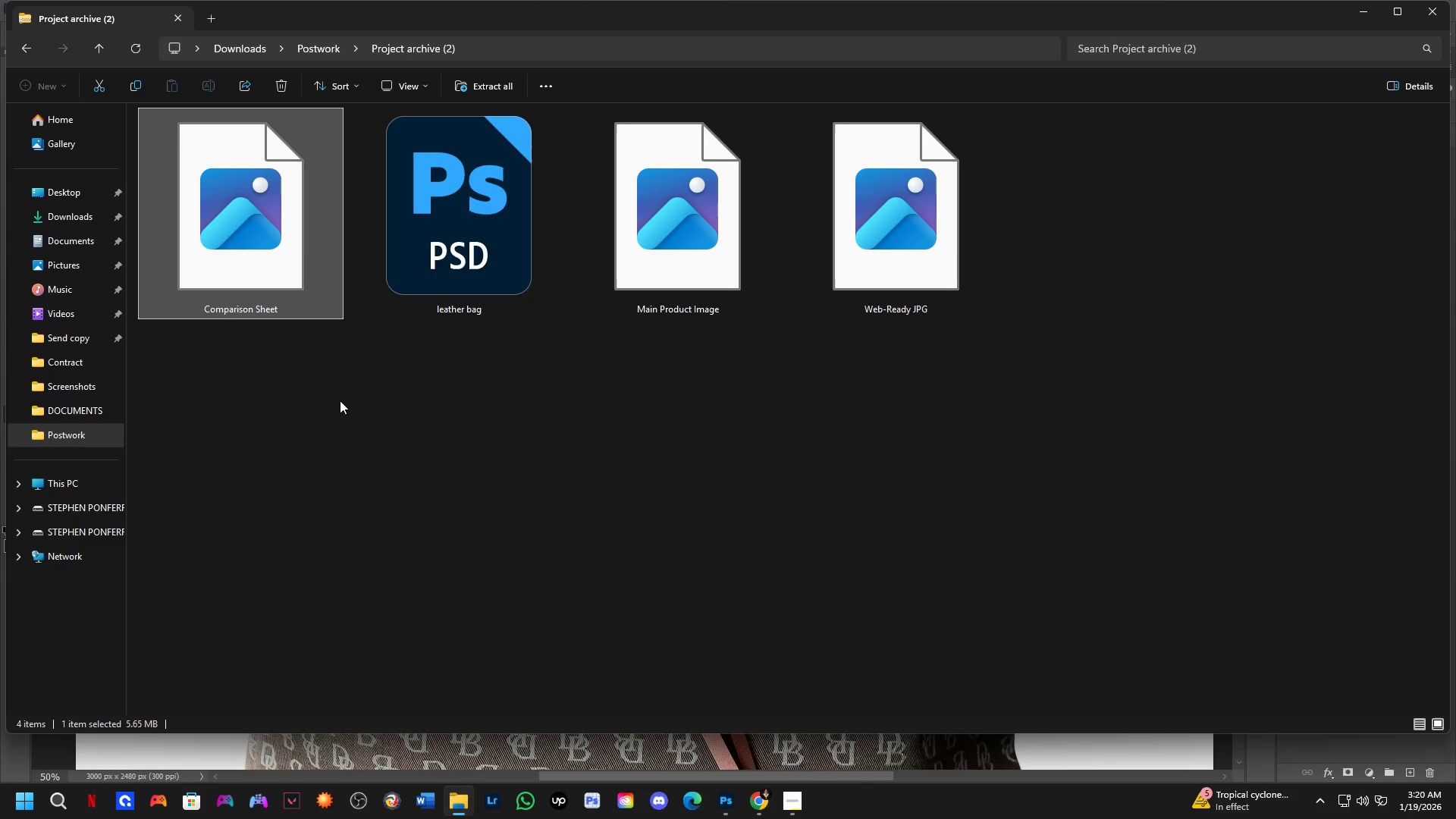 
 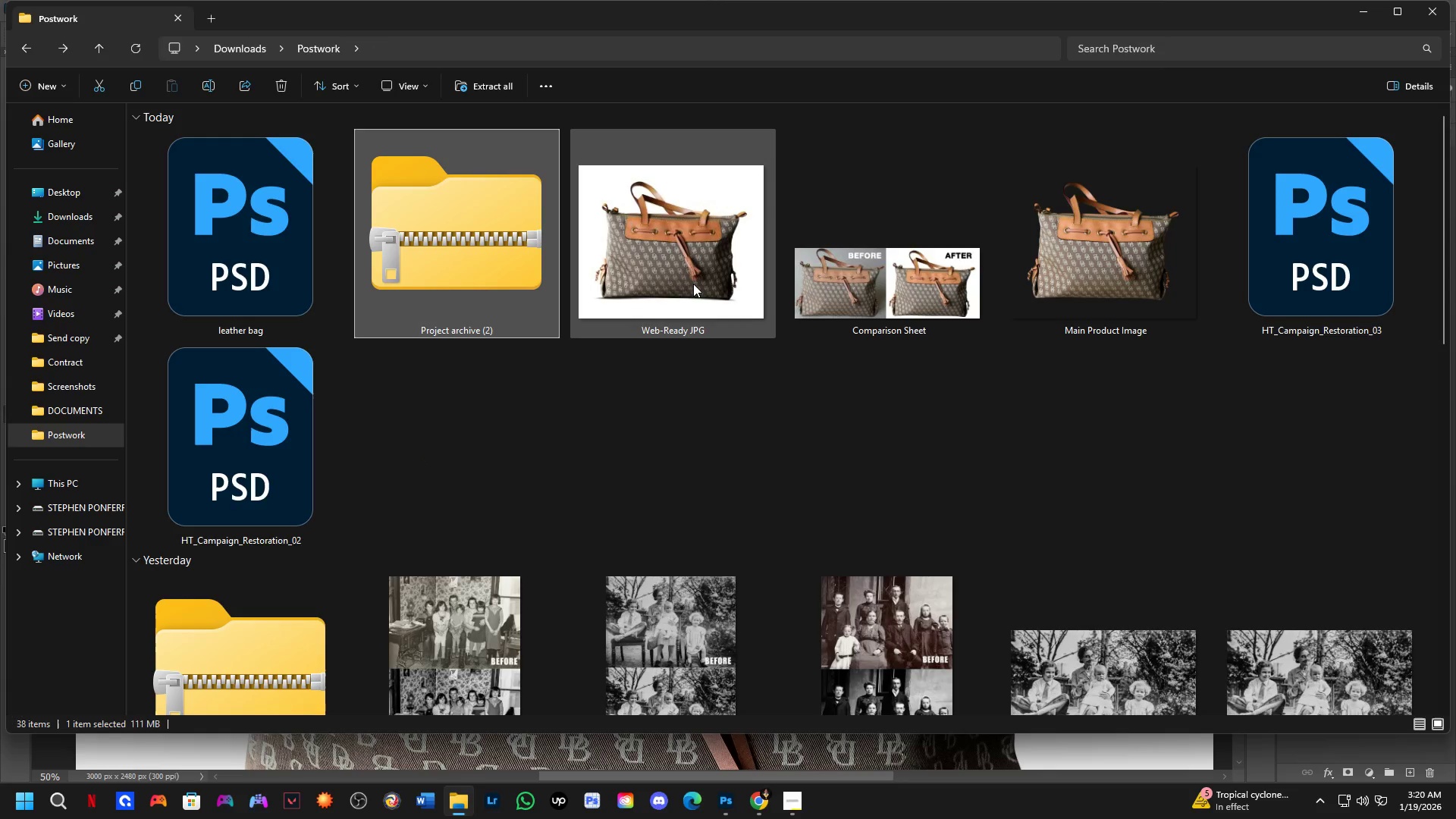 
key(Alt+Tab)
 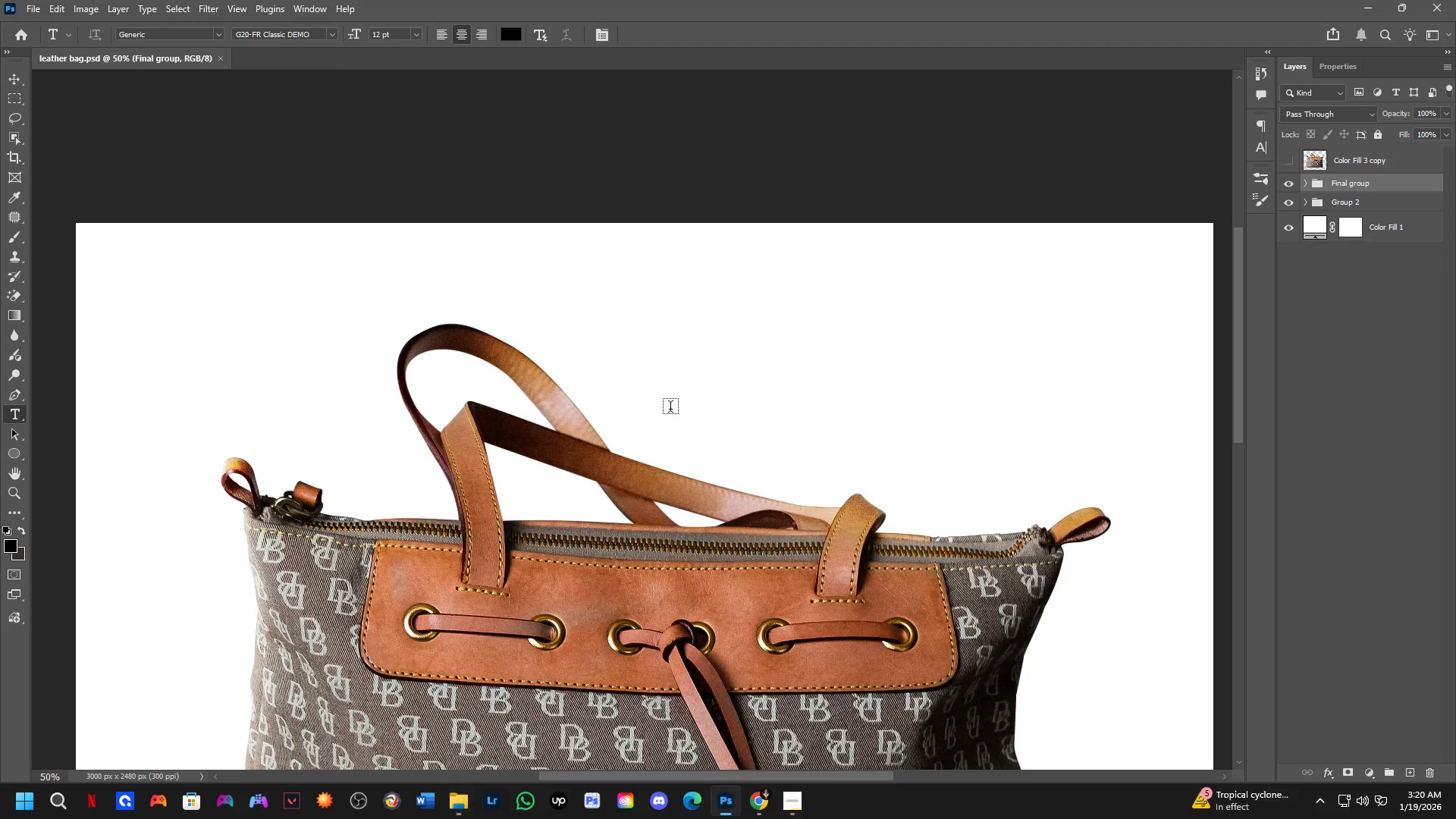 
scroll: coordinate [673, 406], scroll_direction: down, amount: 4.0
 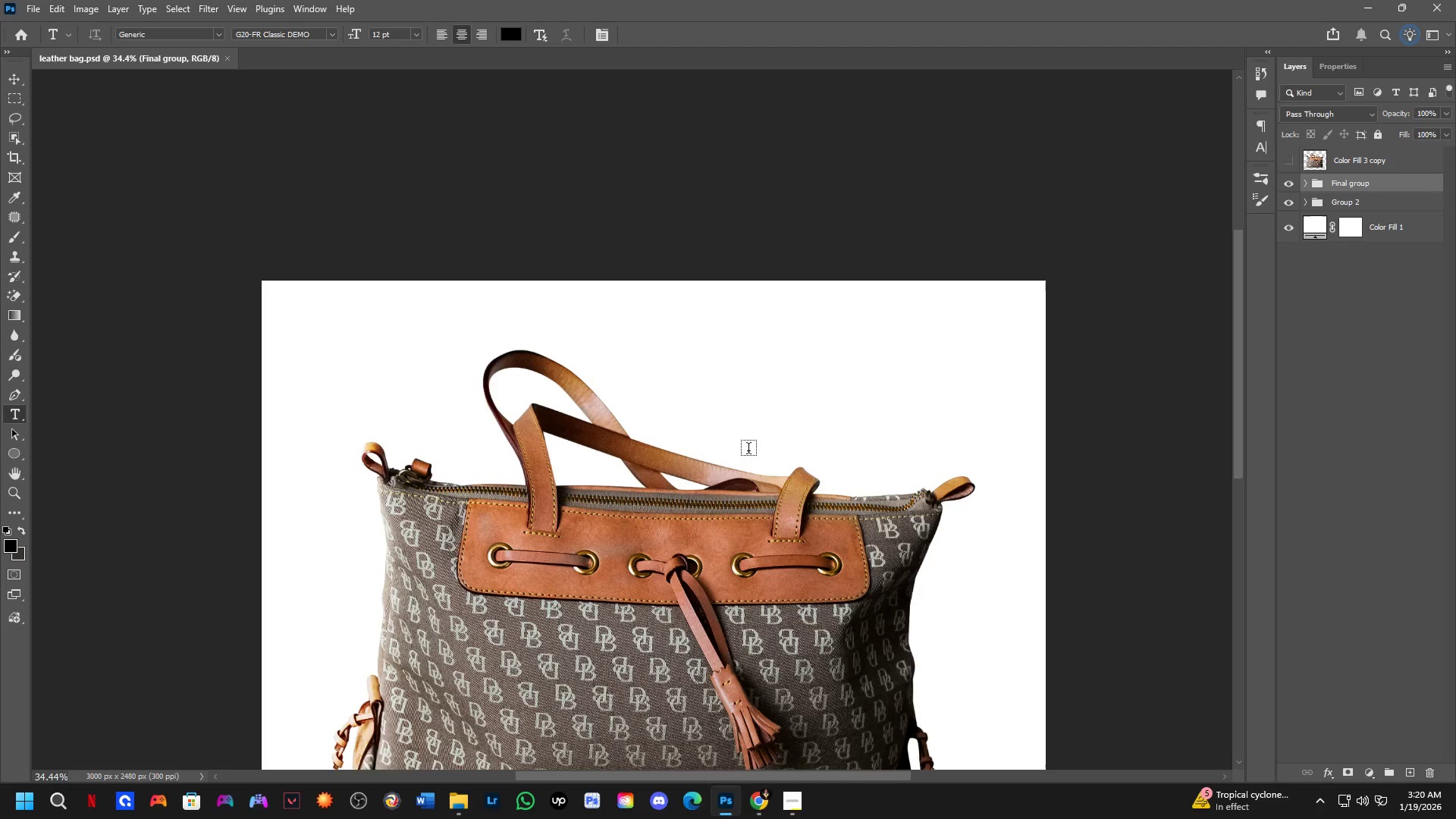 
hold_key(key=Space, duration=0.55)
 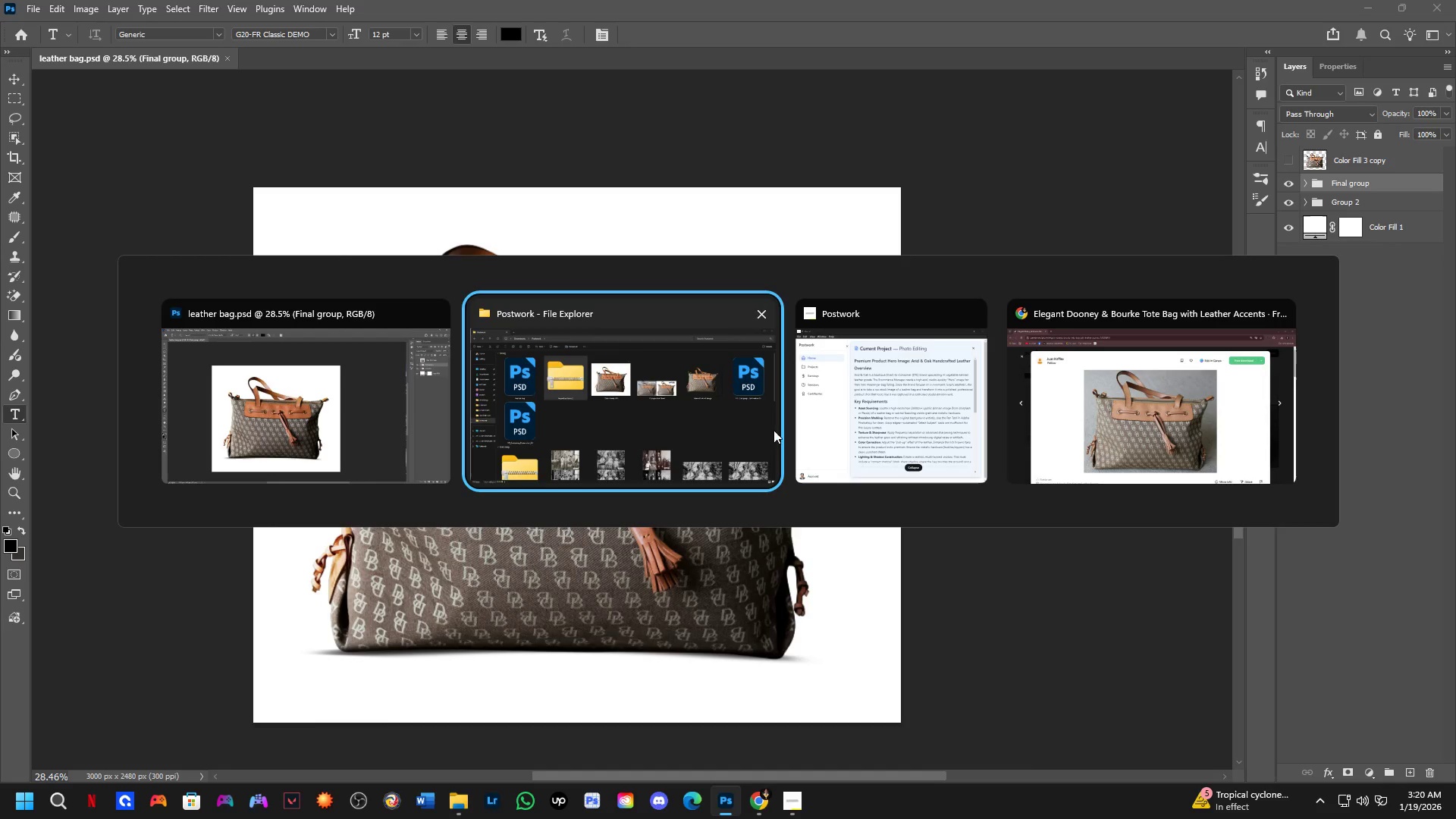 
left_click_drag(start_coordinate=[742, 448], to_coordinate=[651, 324])
 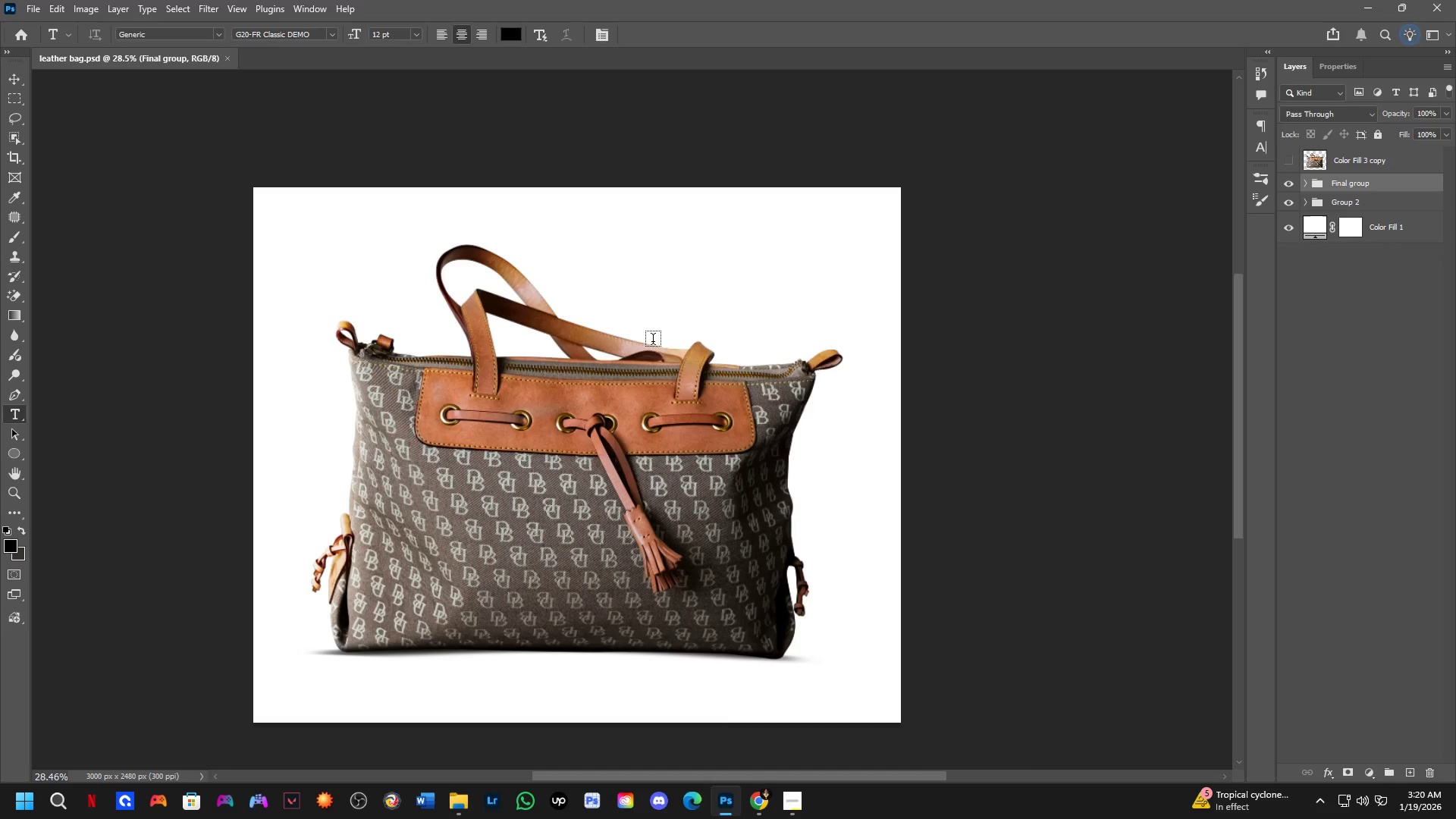 
key(Alt+Tab)
 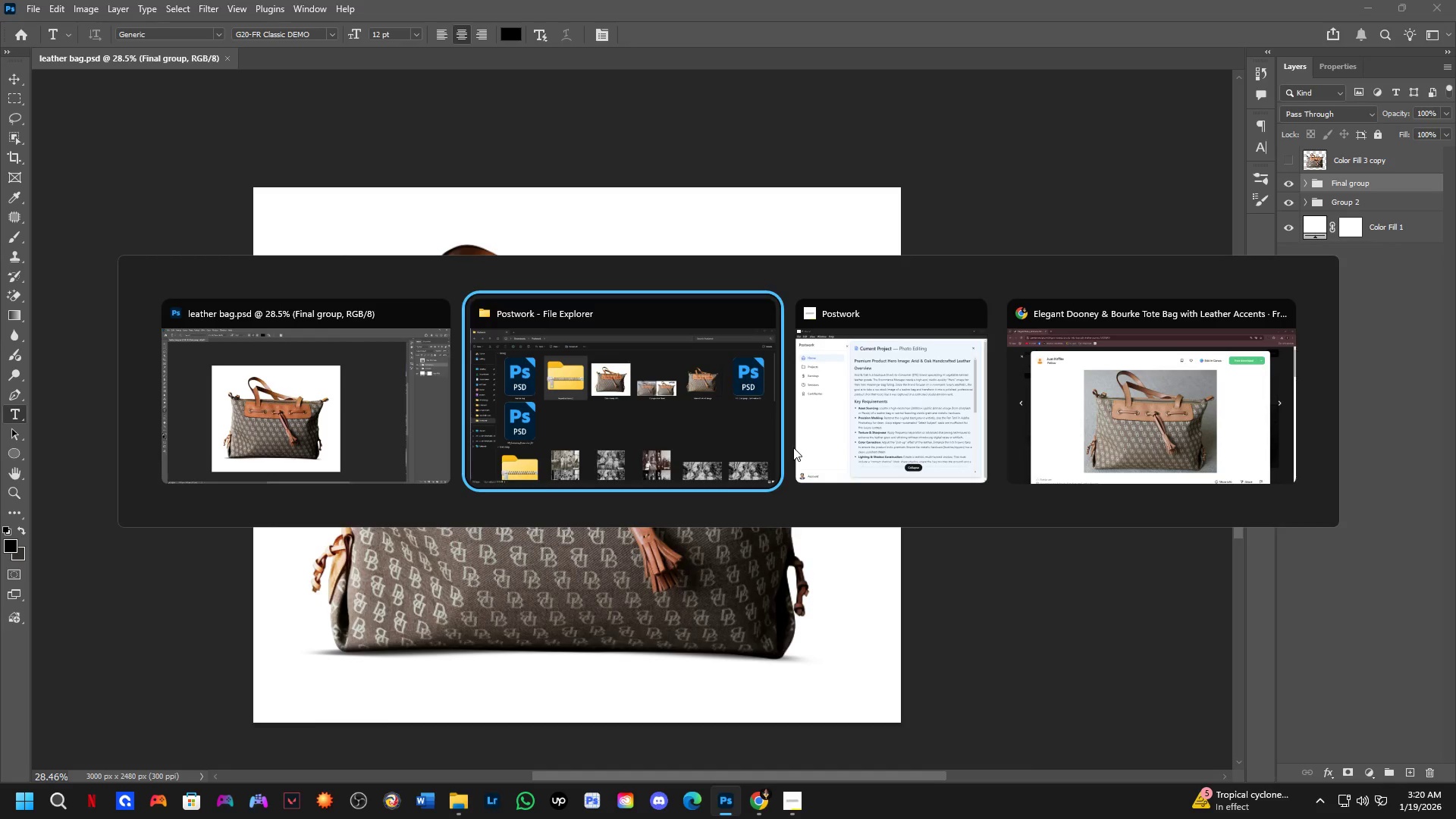 
scroll: coordinate [648, 337], scroll_direction: down, amount: 2.0
 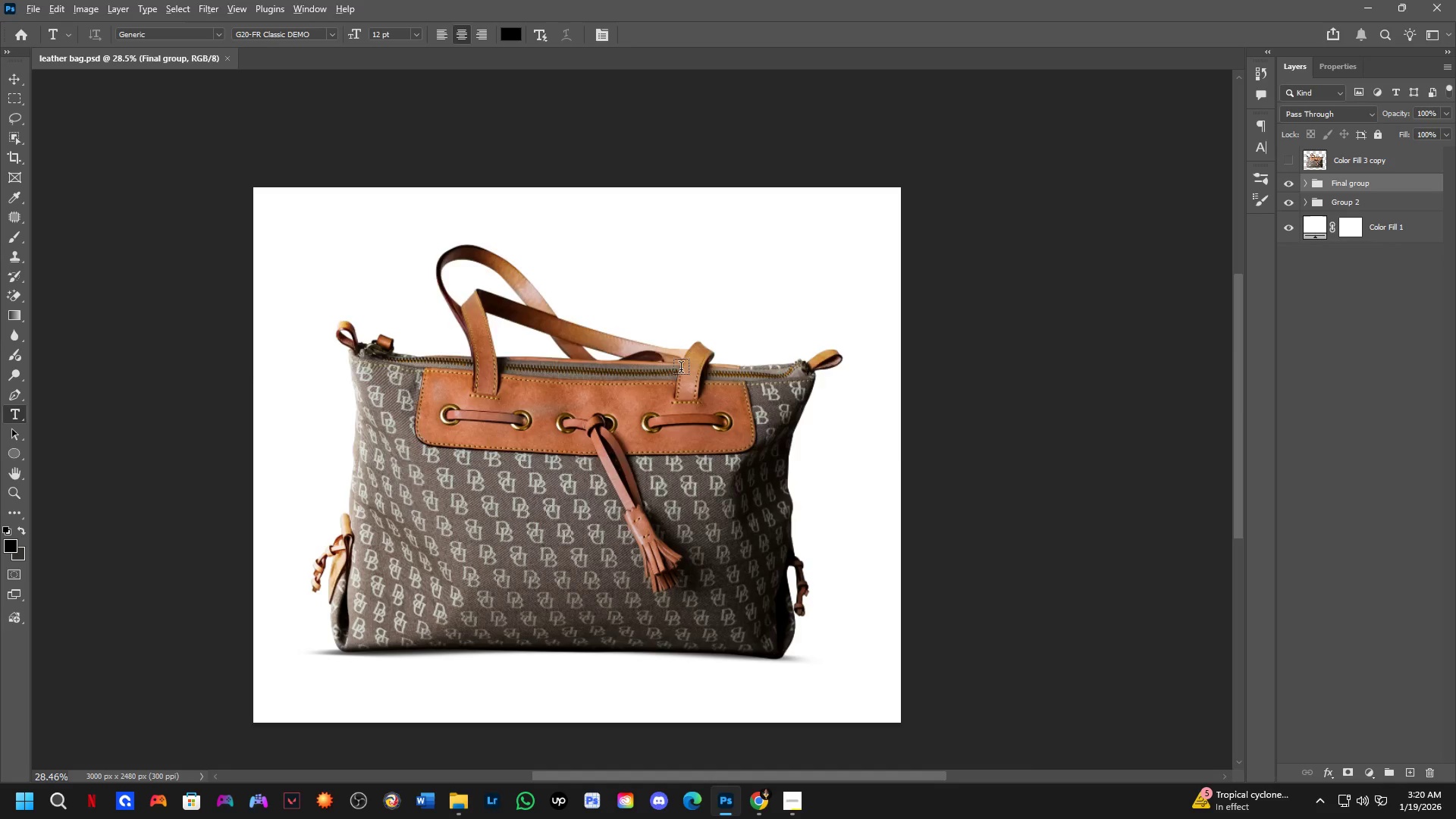 